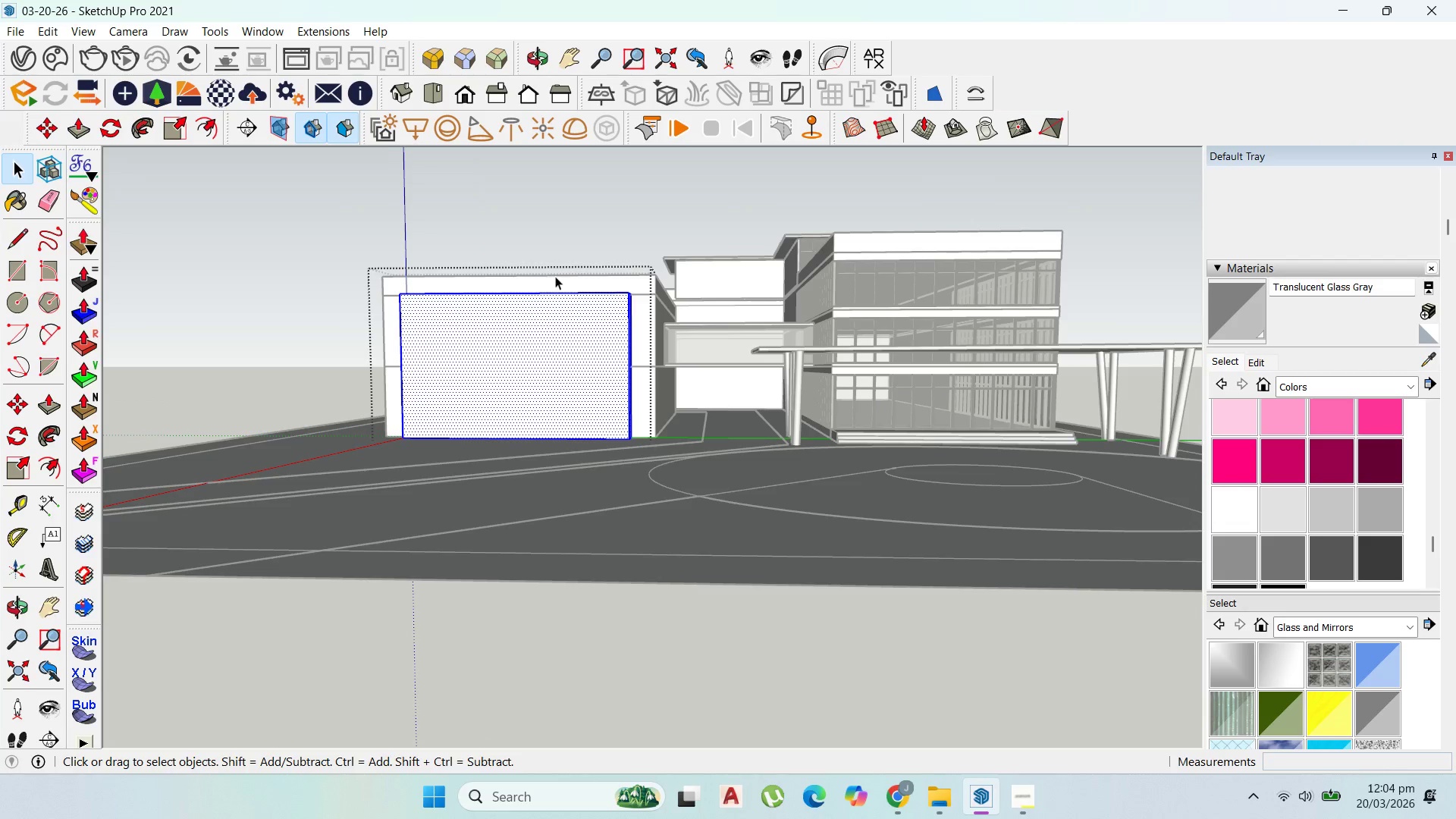 
scroll: coordinate [515, 435], scroll_direction: up, amount: 3.0
 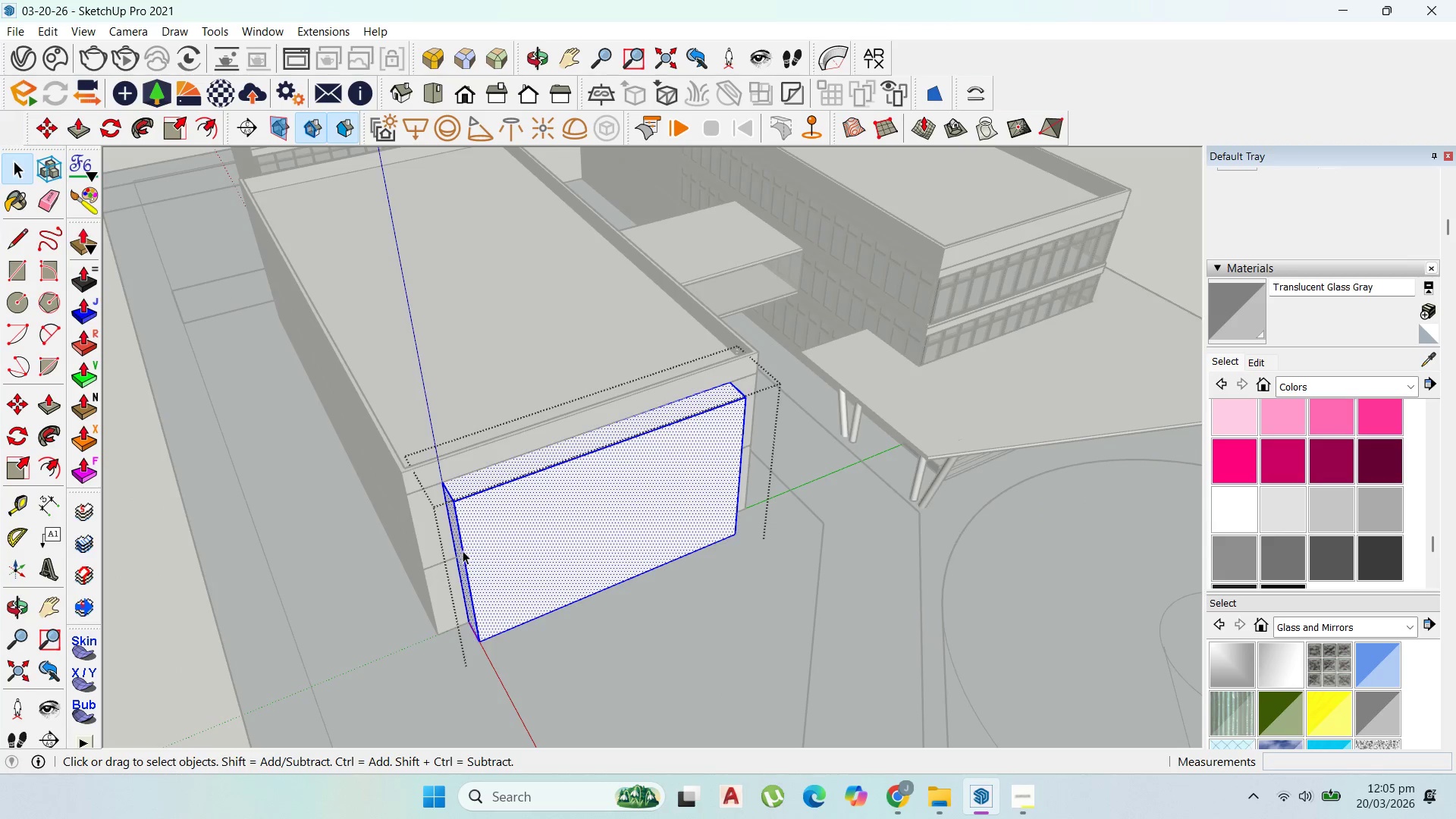 
key(P)
 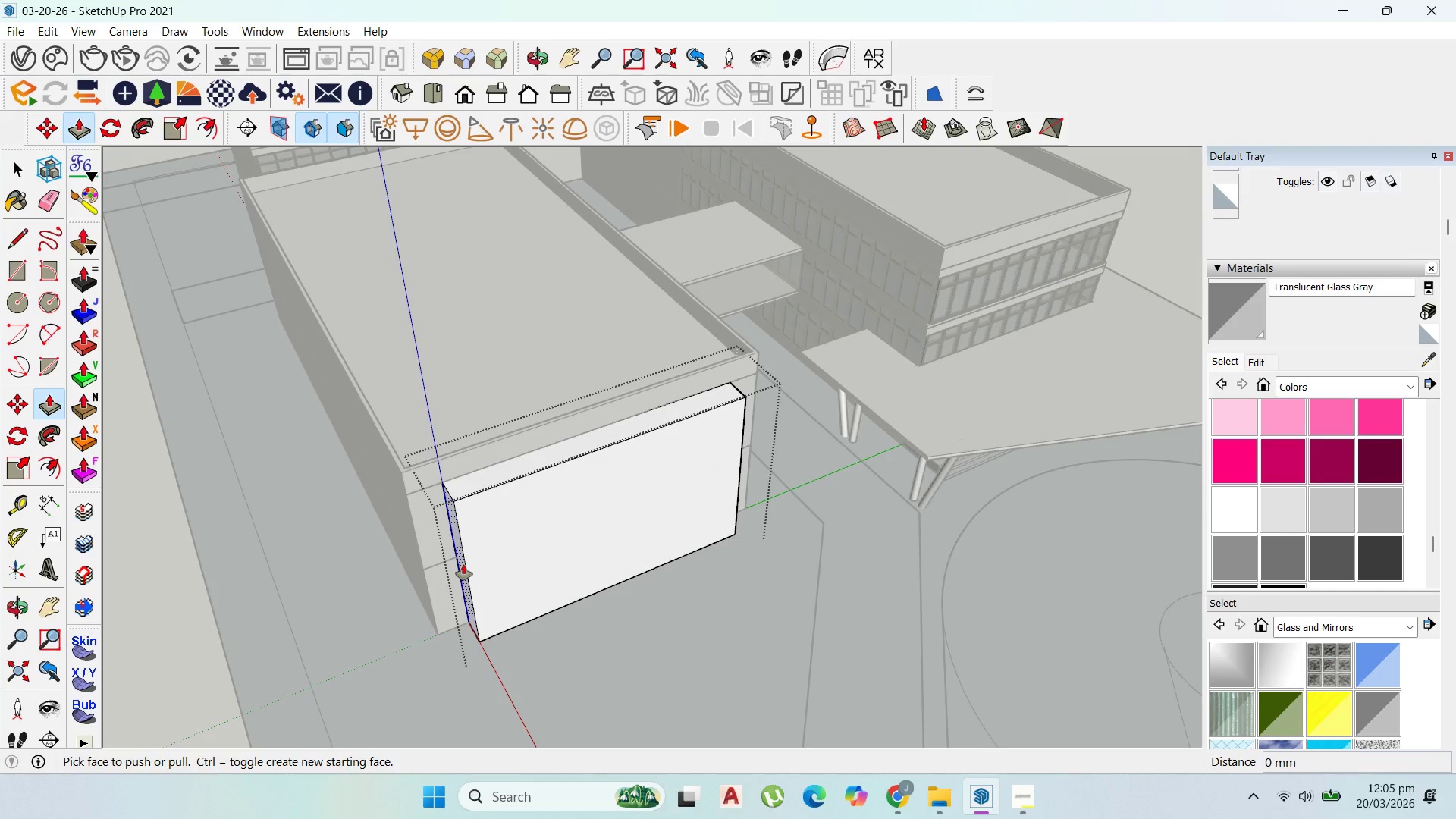 
left_click([463, 564])
 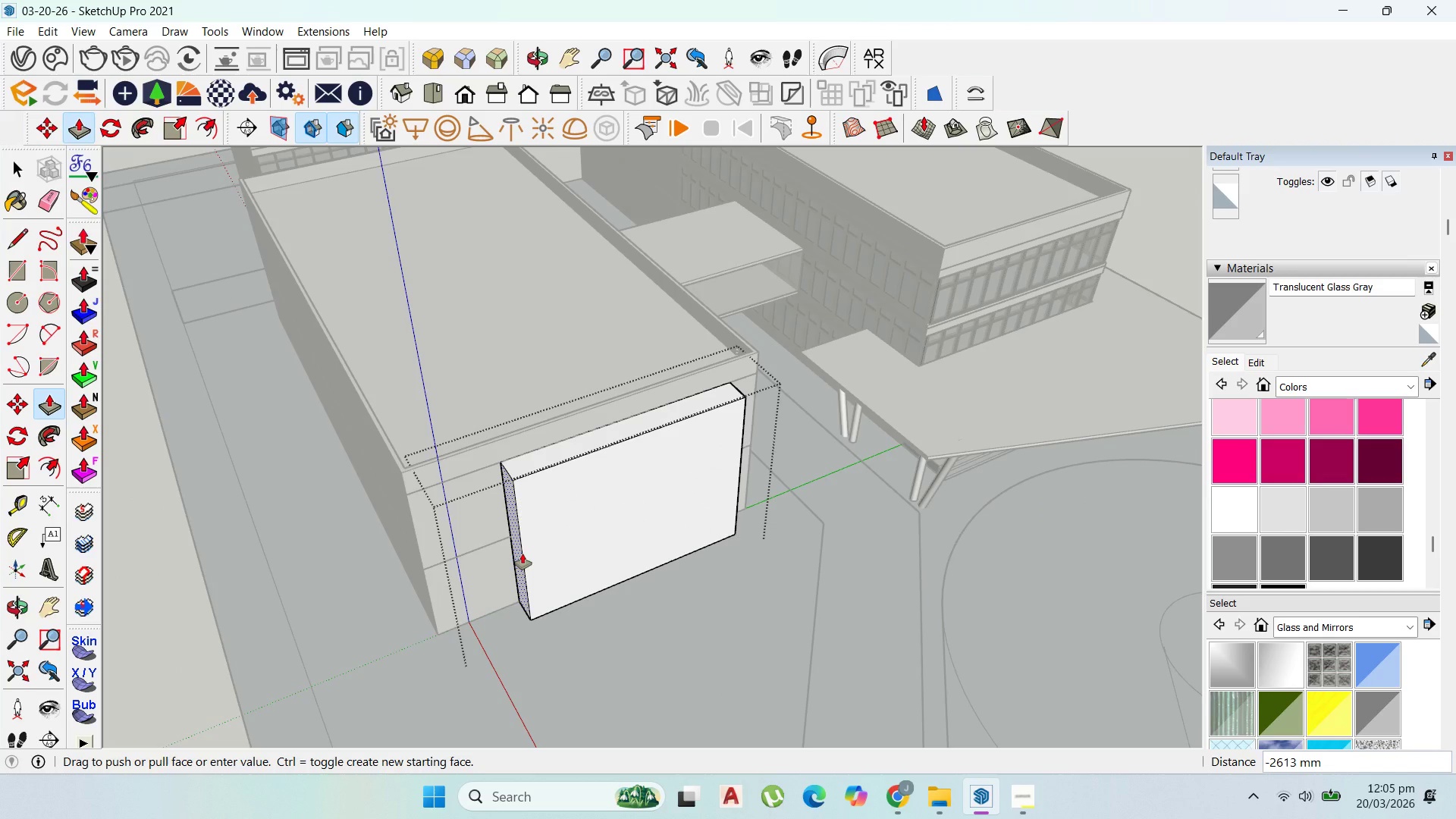 
type(2000)
 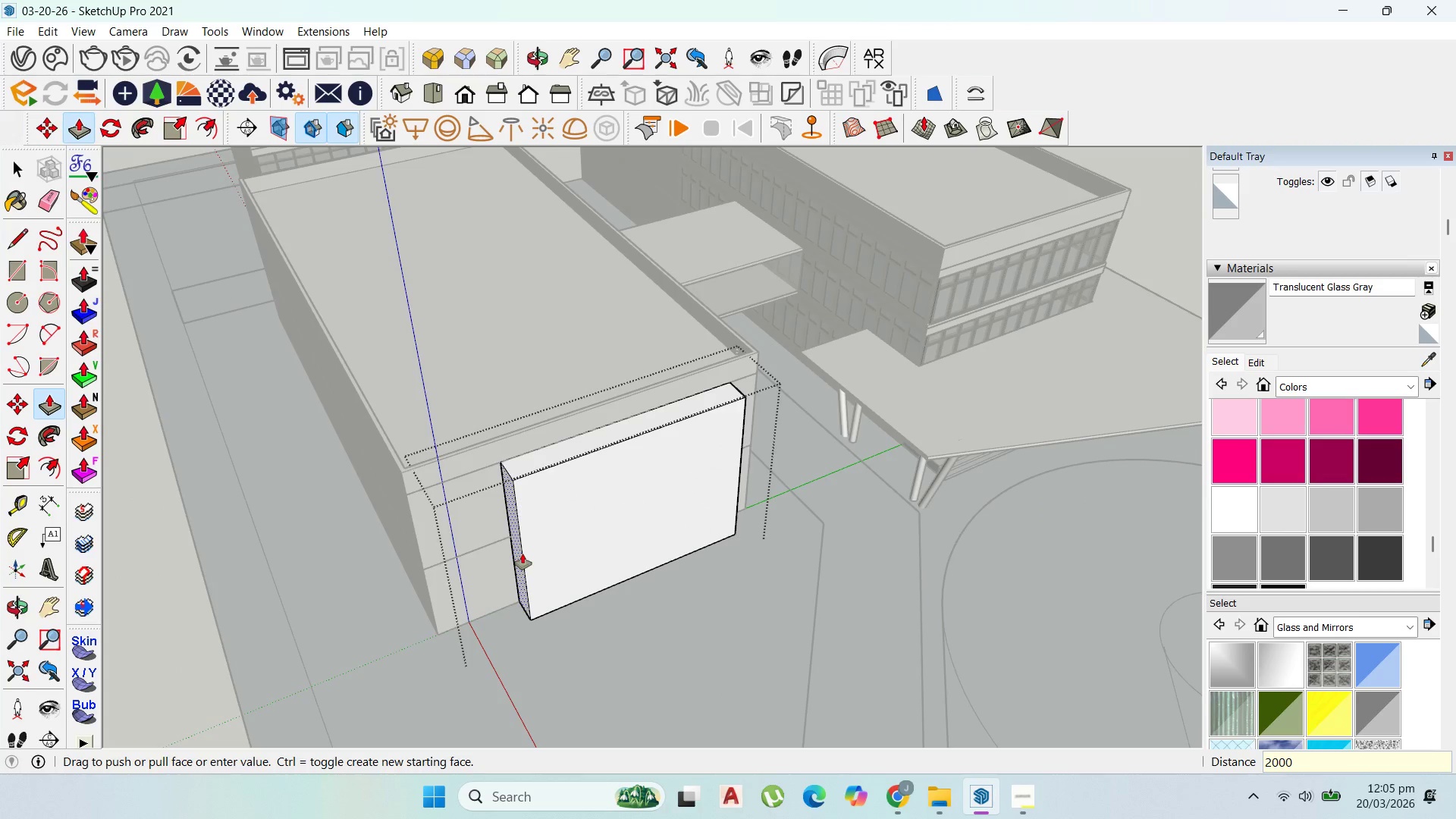 
key(Enter)
 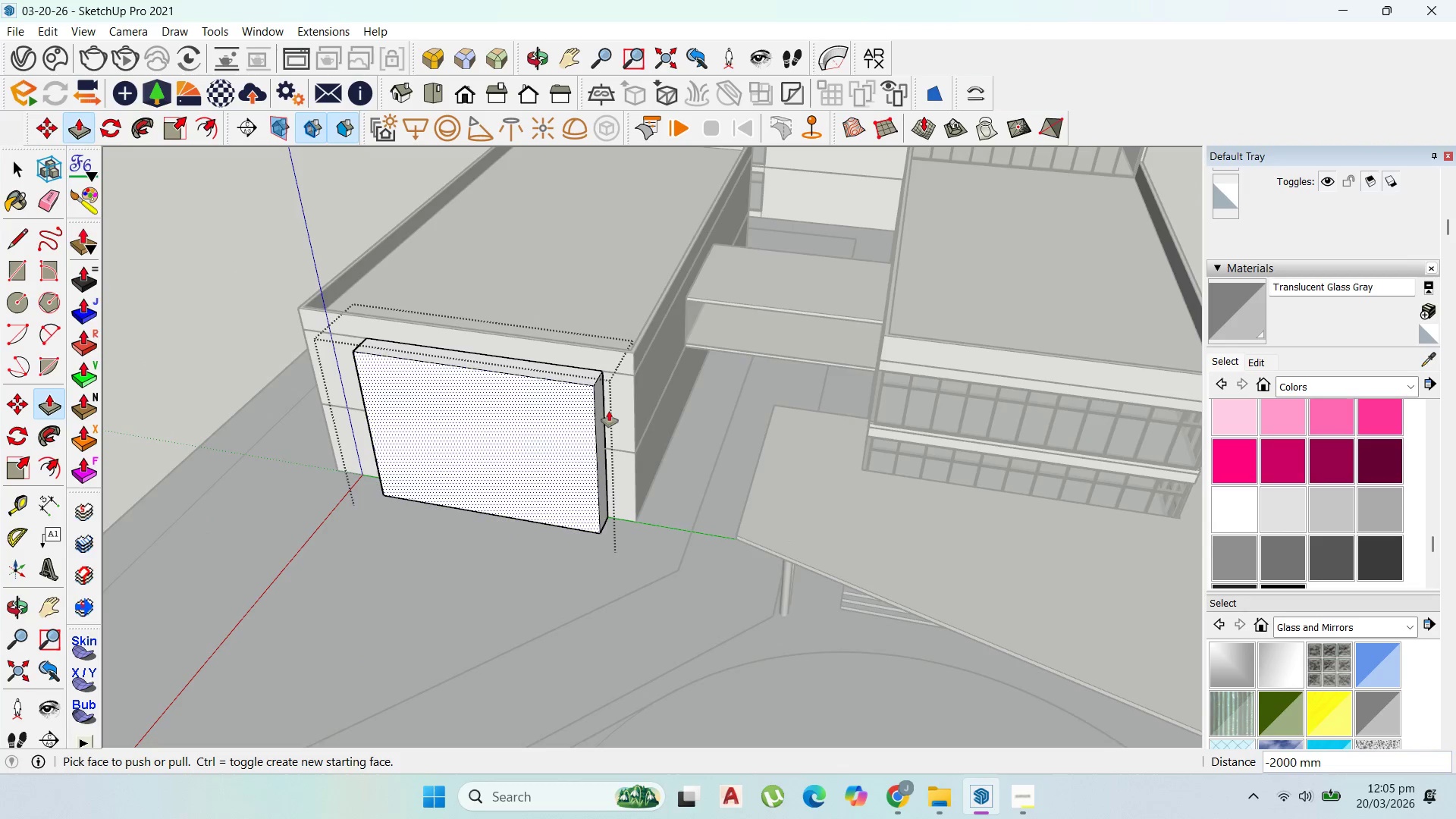 
scroll: coordinate [613, 409], scroll_direction: up, amount: 1.0
 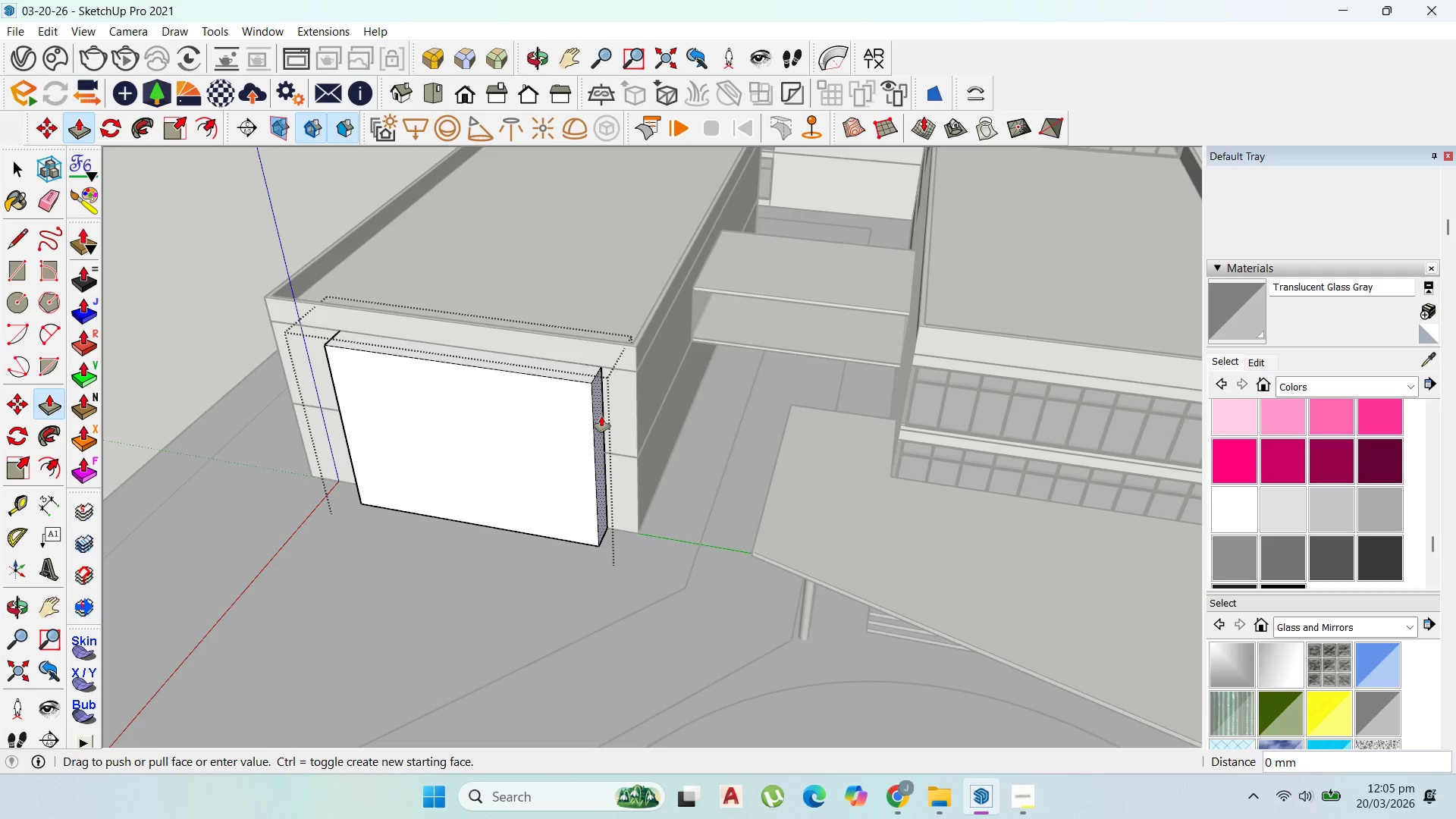 
double_click([601, 416])
 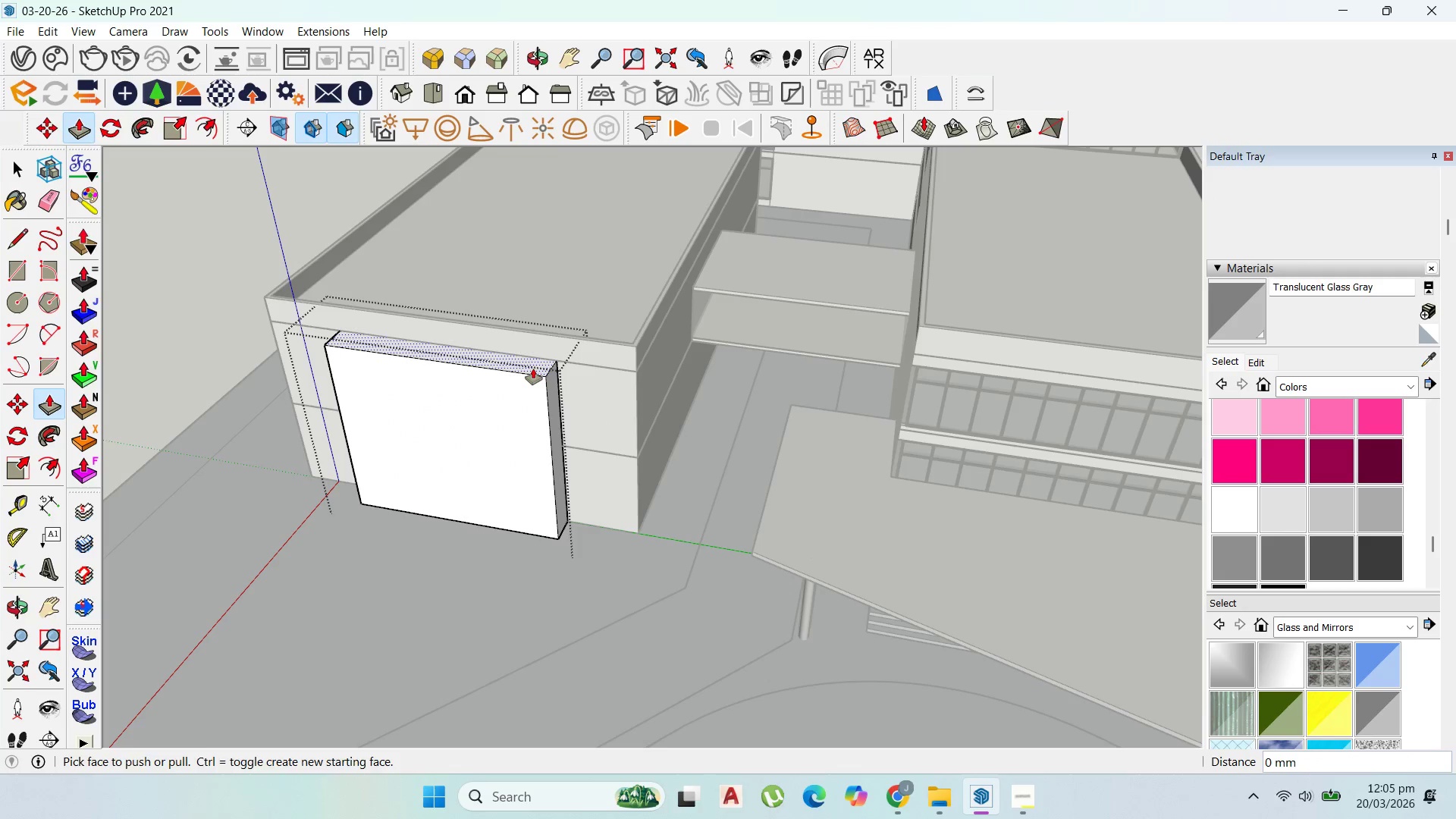 
left_click_drag(start_coordinate=[533, 369], to_coordinate=[578, 339])
 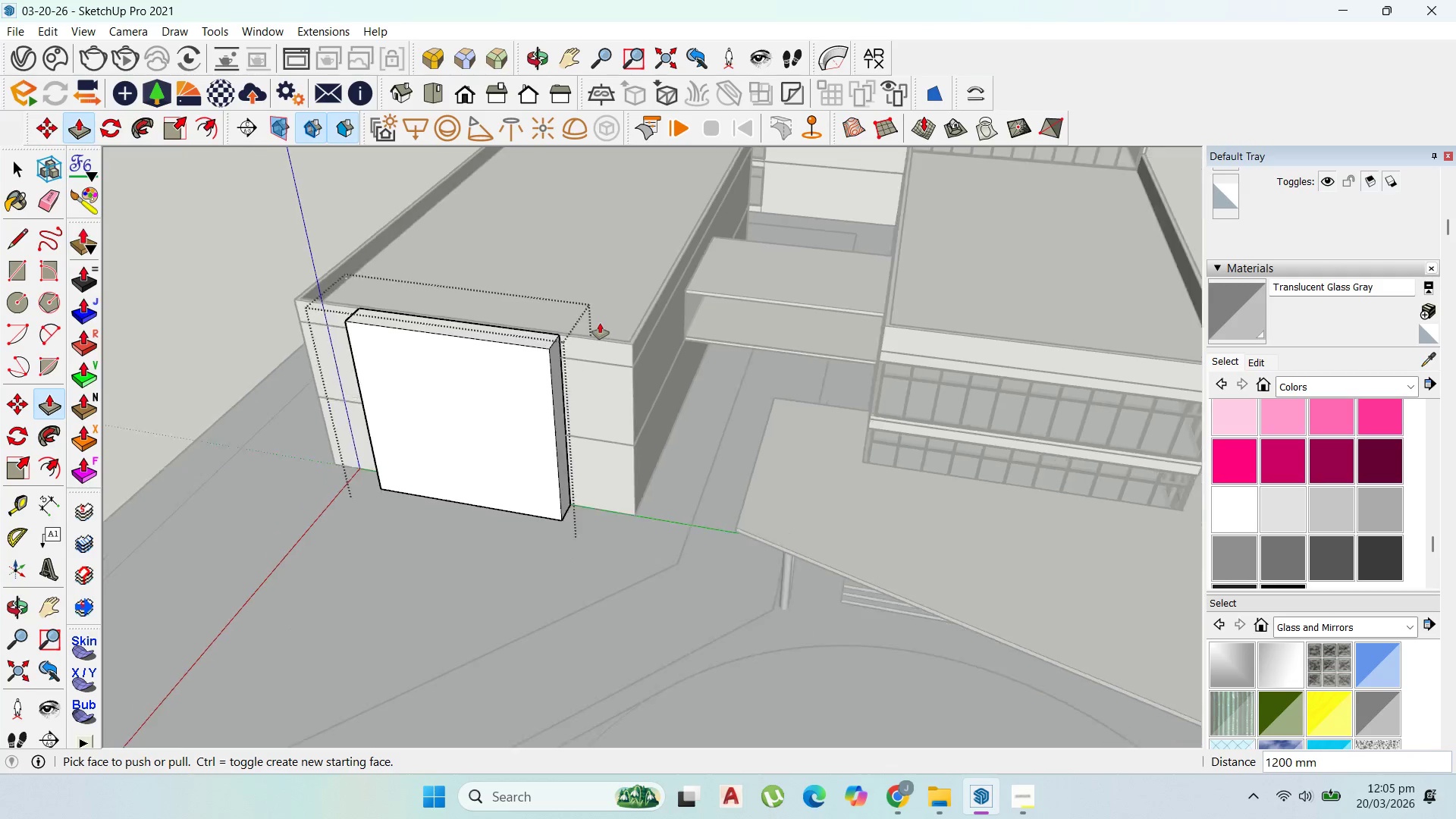 
scroll: coordinate [600, 322], scroll_direction: down, amount: 12.0
 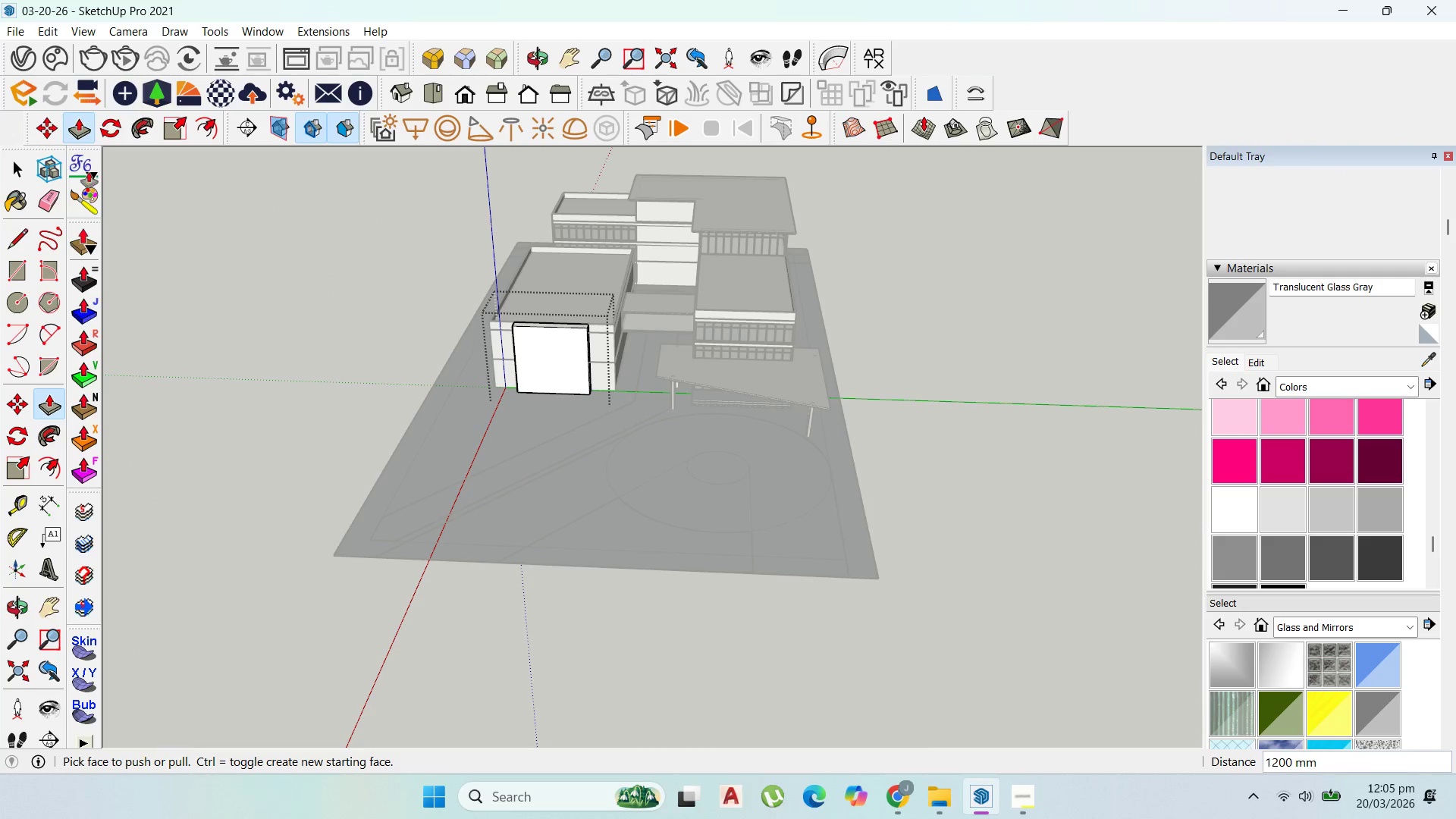 
left_click([11, 160])
 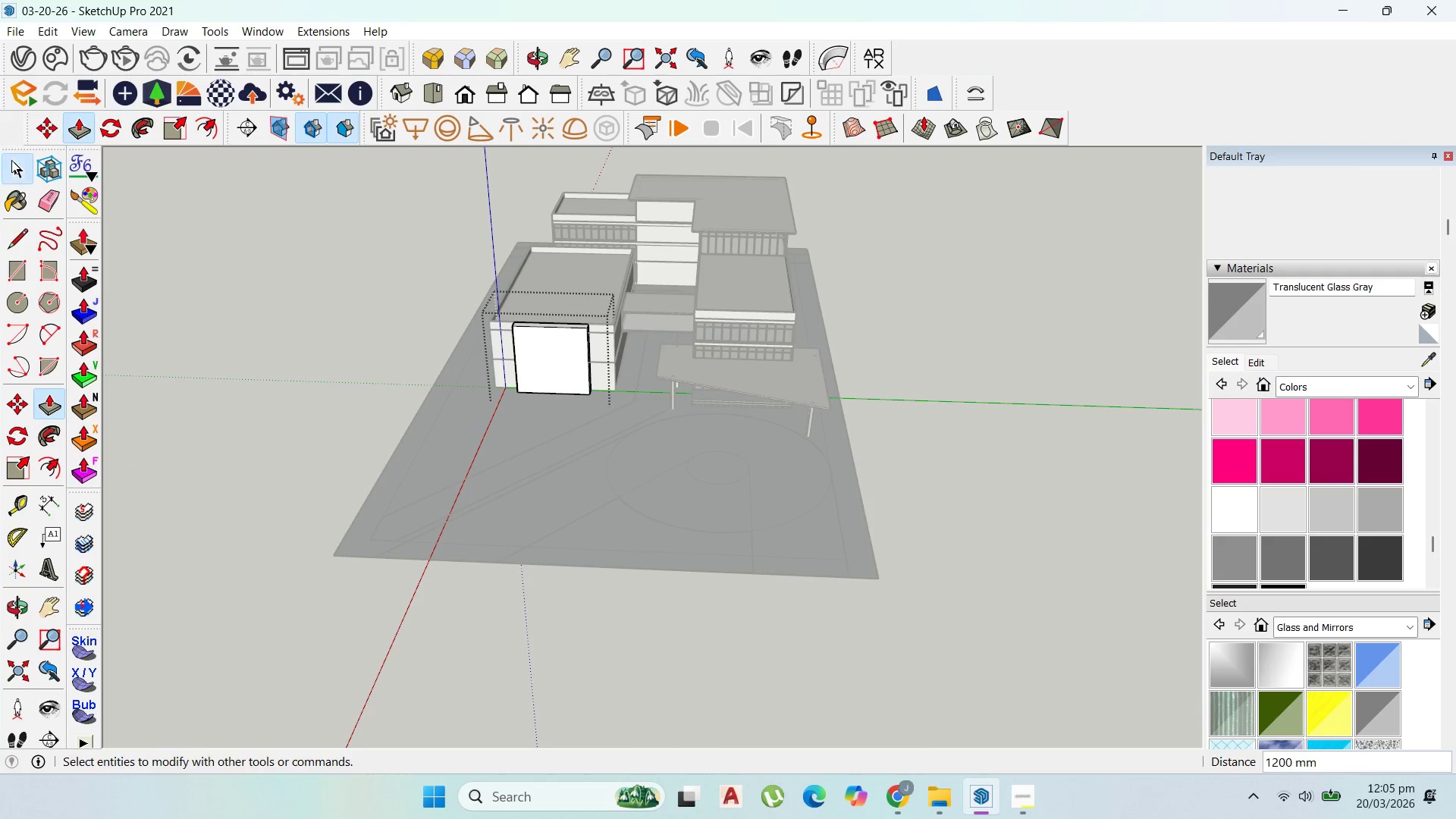 
key(Escape)
 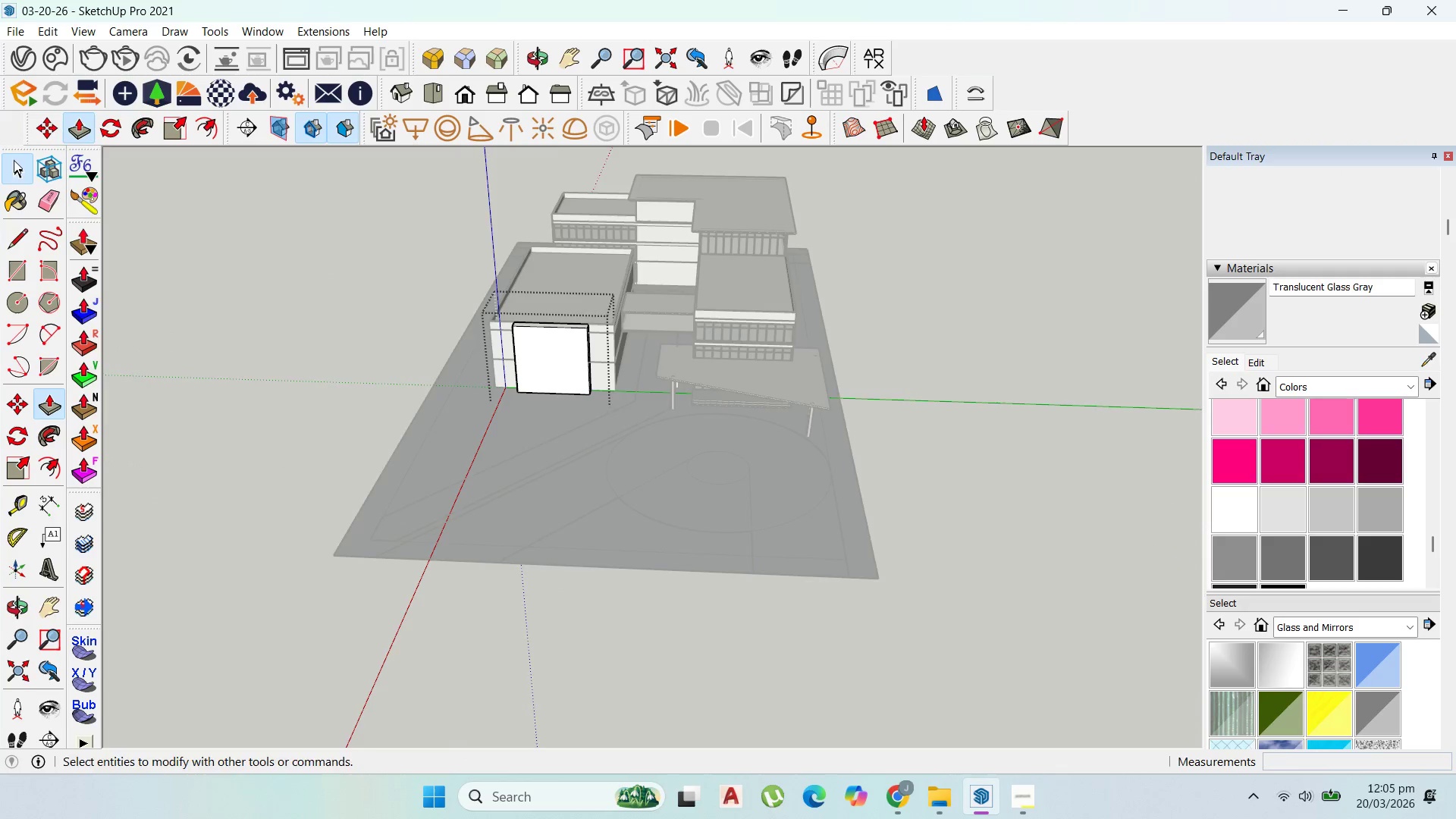 
key(Escape)
 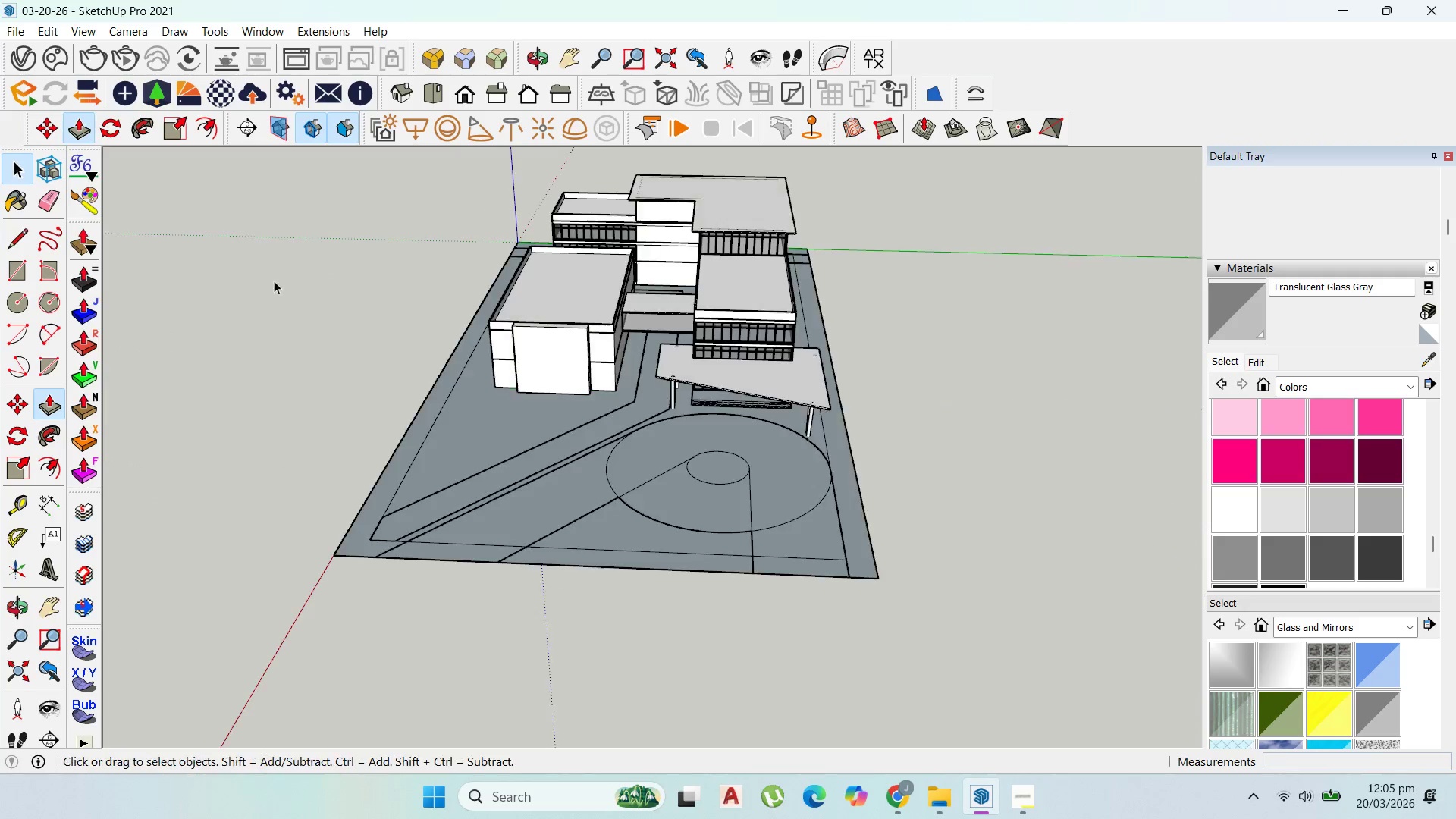 
key(Escape)
 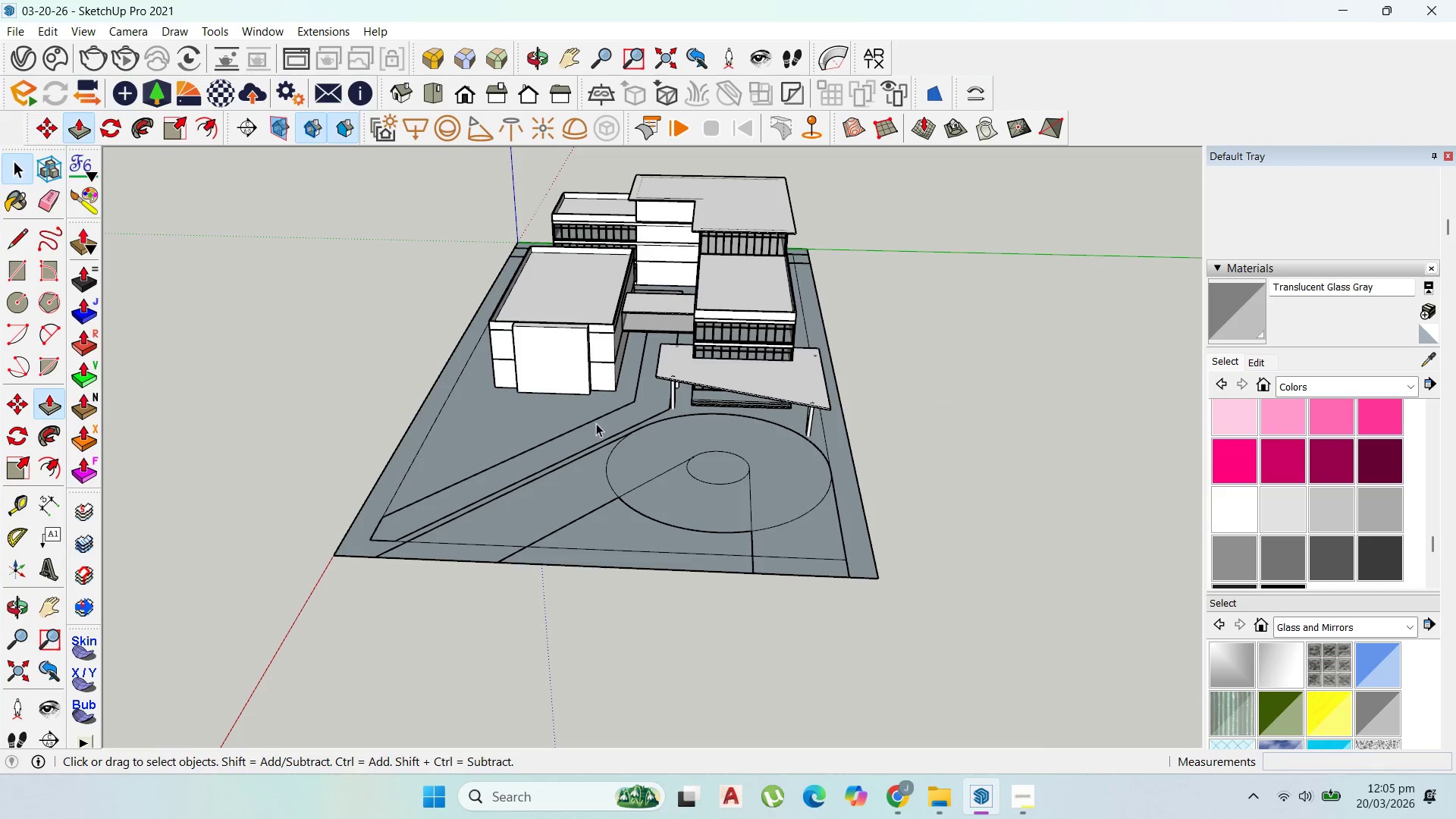 
scroll: coordinate [698, 237], scroll_direction: up, amount: 10.0
 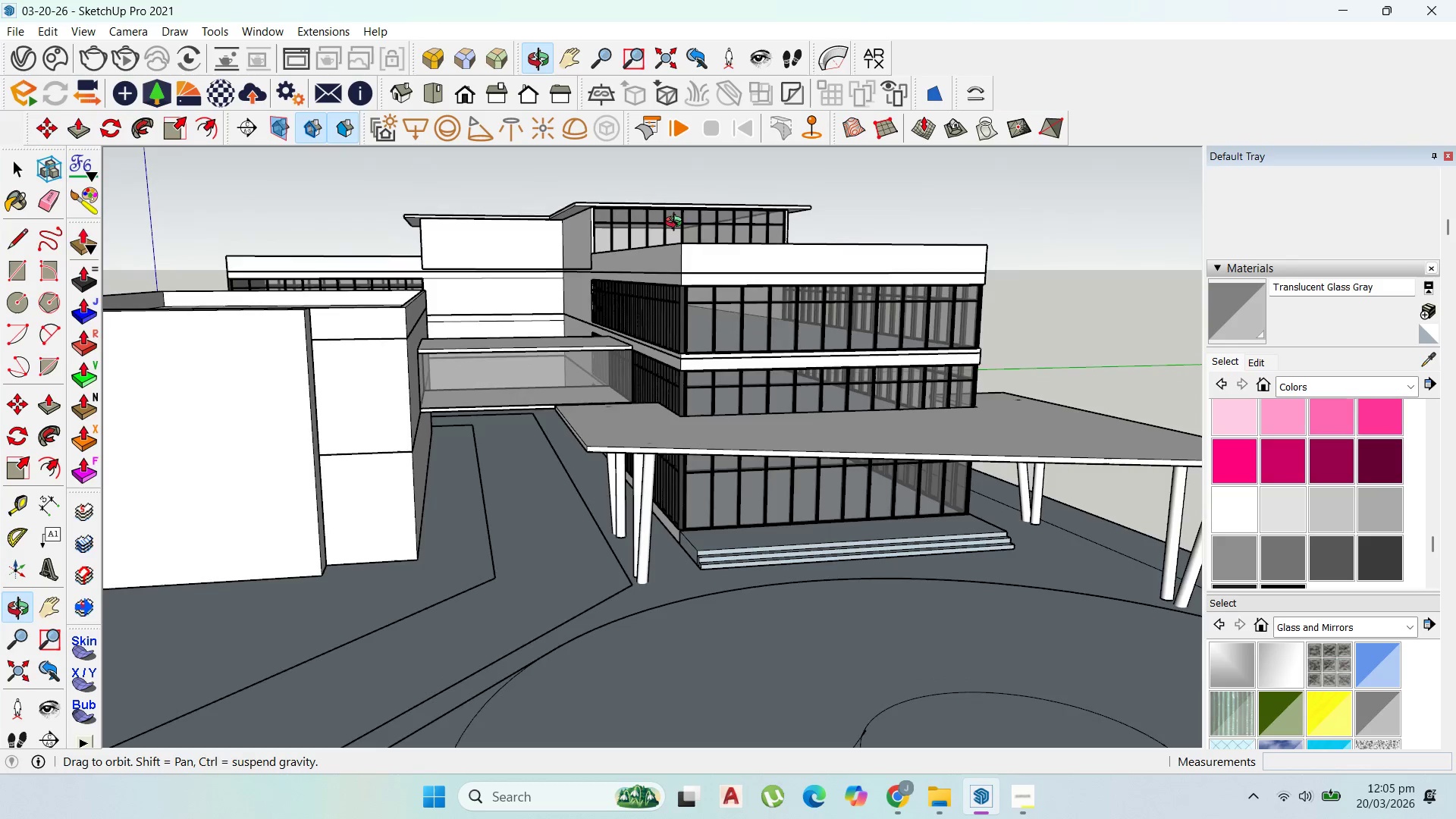 
scroll: coordinate [728, 281], scroll_direction: down, amount: 6.0
 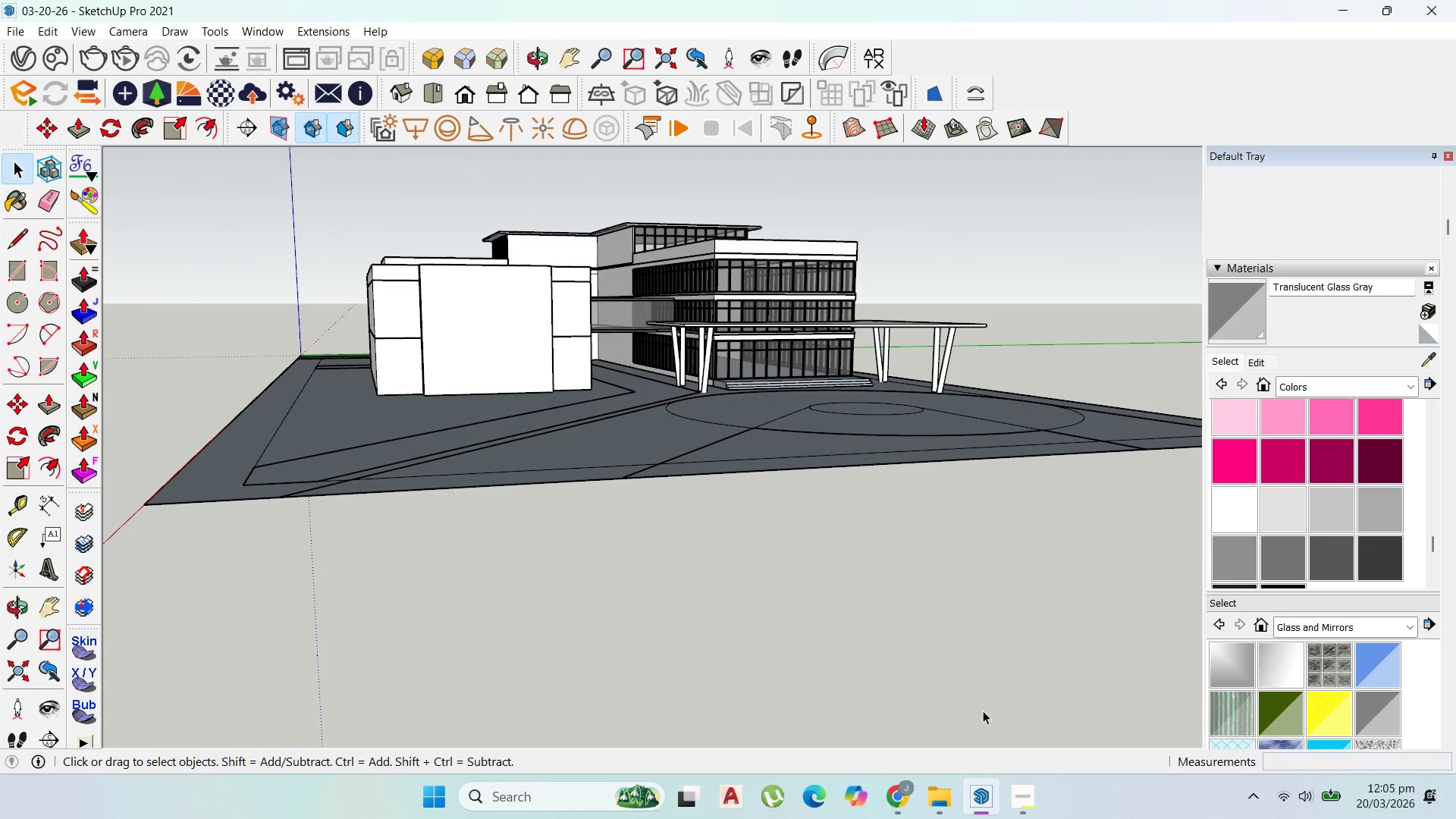 
left_click([1012, 787])